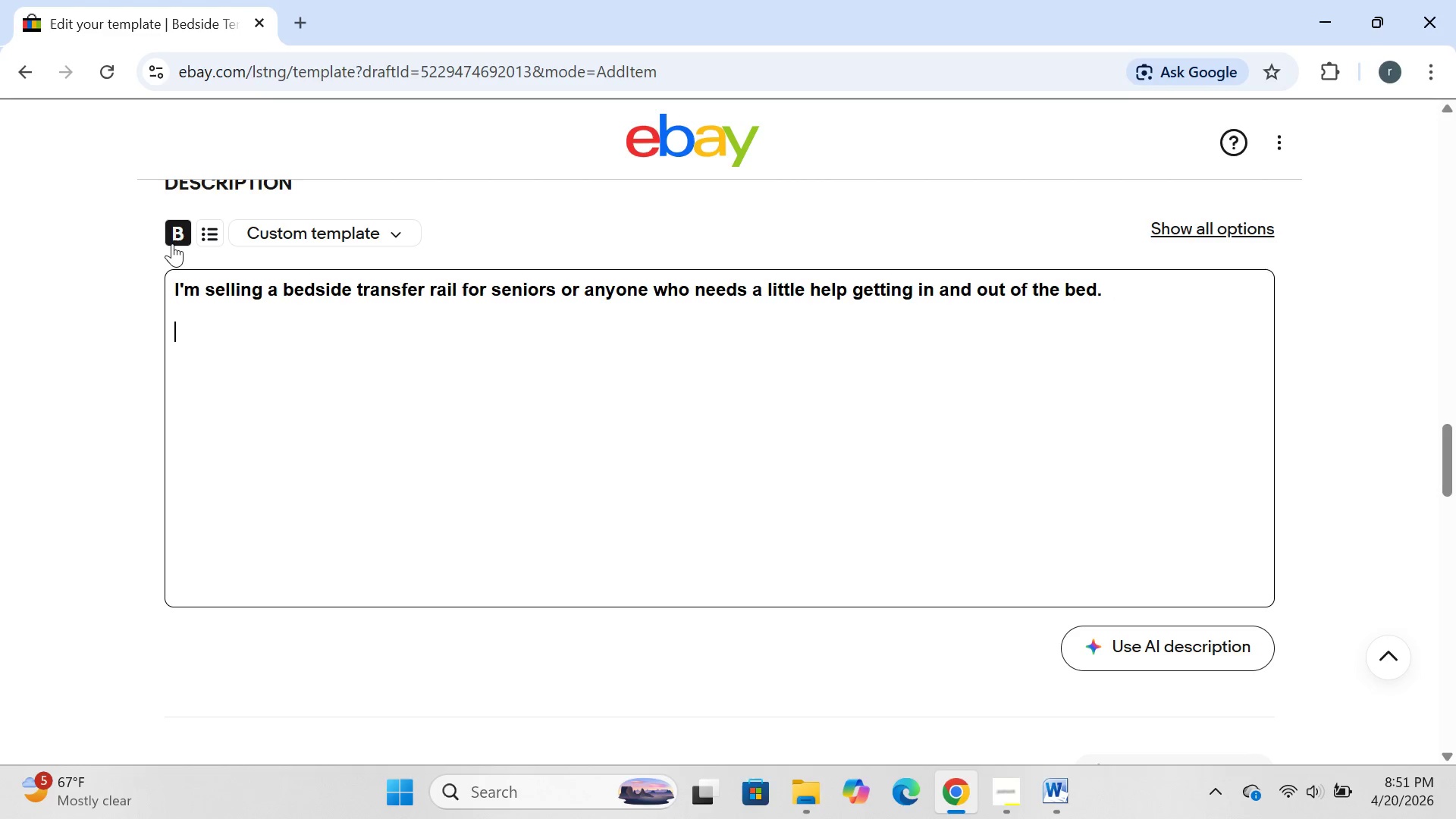 
left_click([173, 243])
 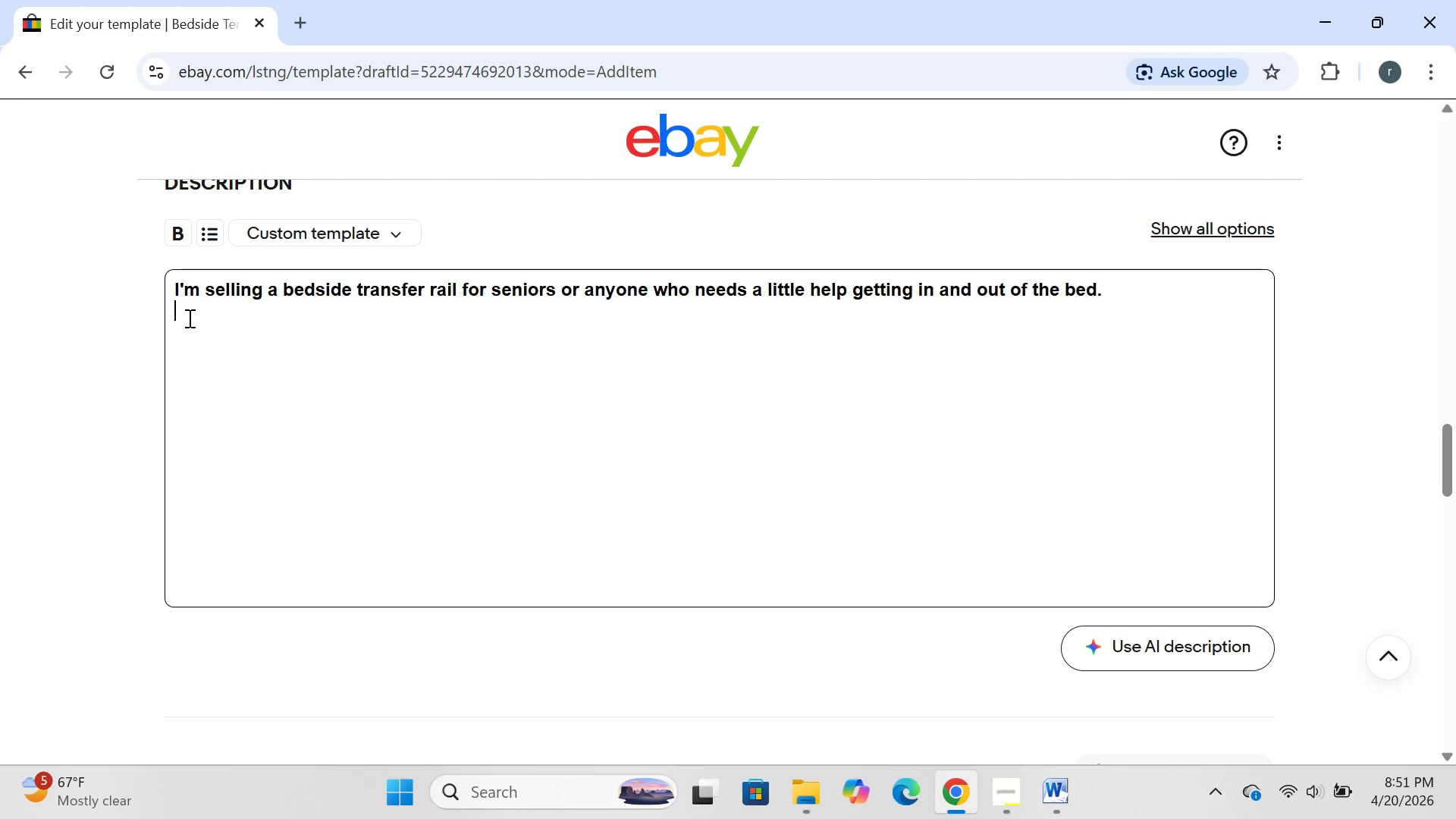 
left_click([188, 318])
 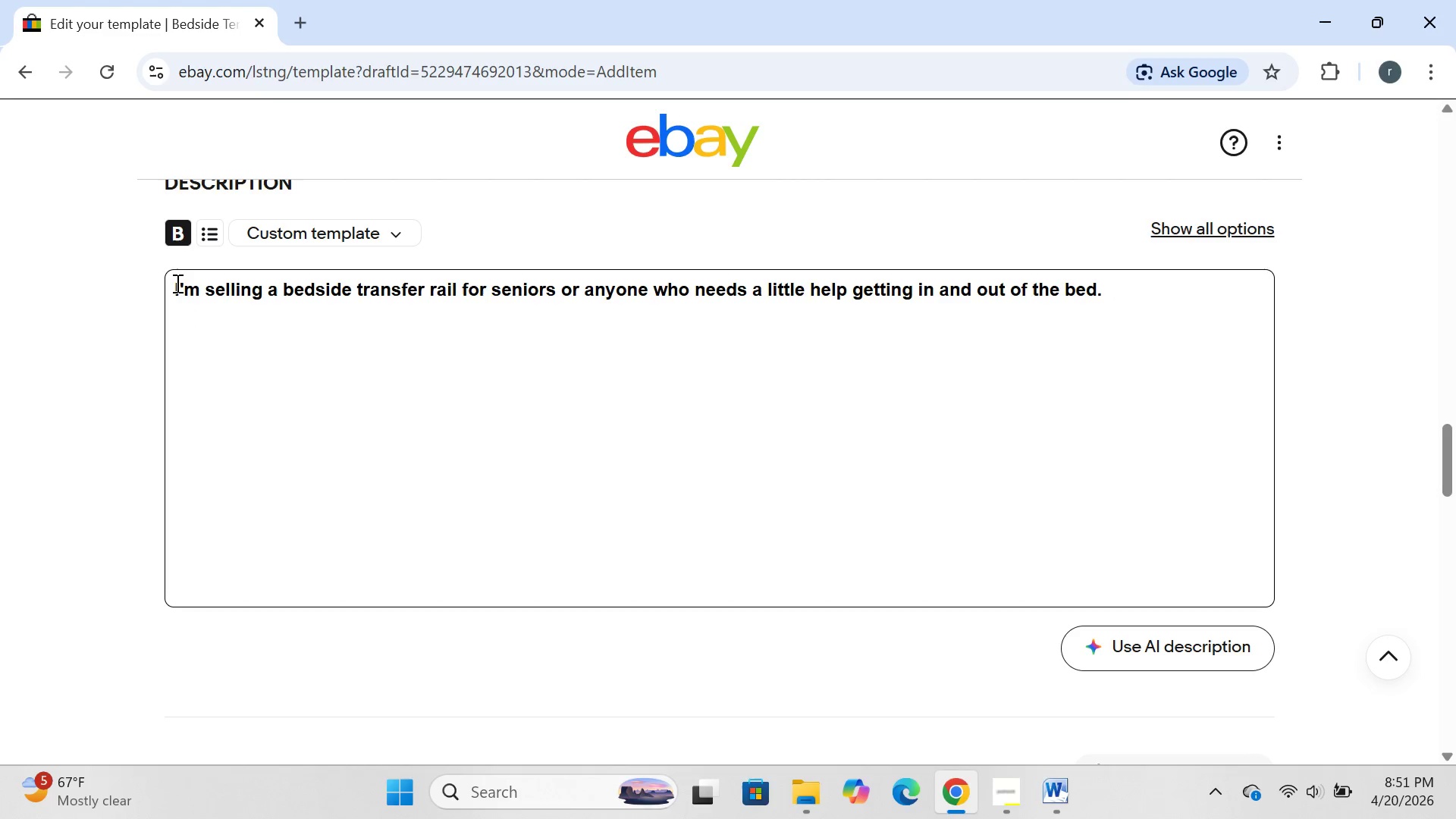 
left_click_drag(start_coordinate=[176, 283], to_coordinate=[880, 309])
 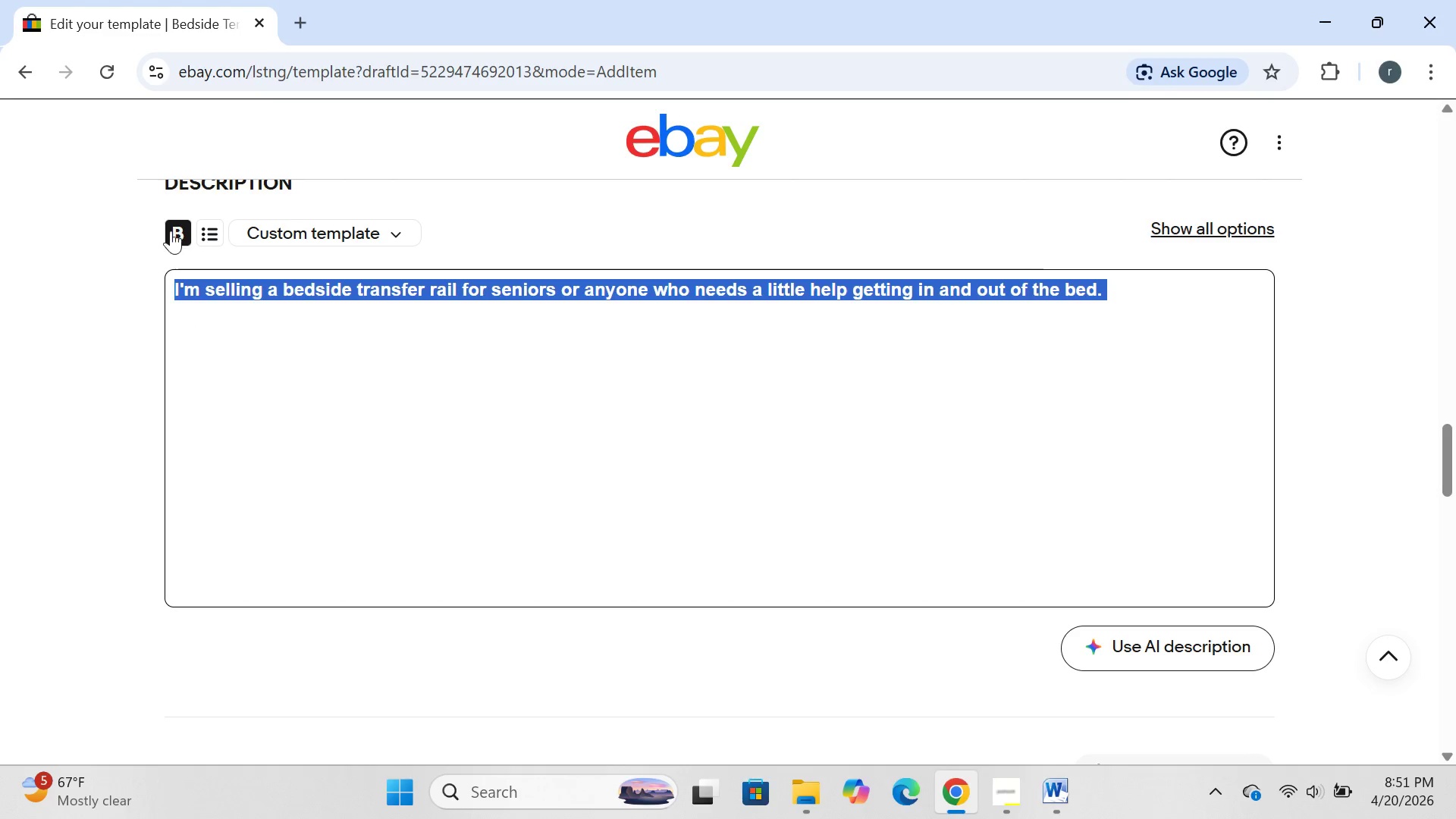 
left_click([171, 231])
 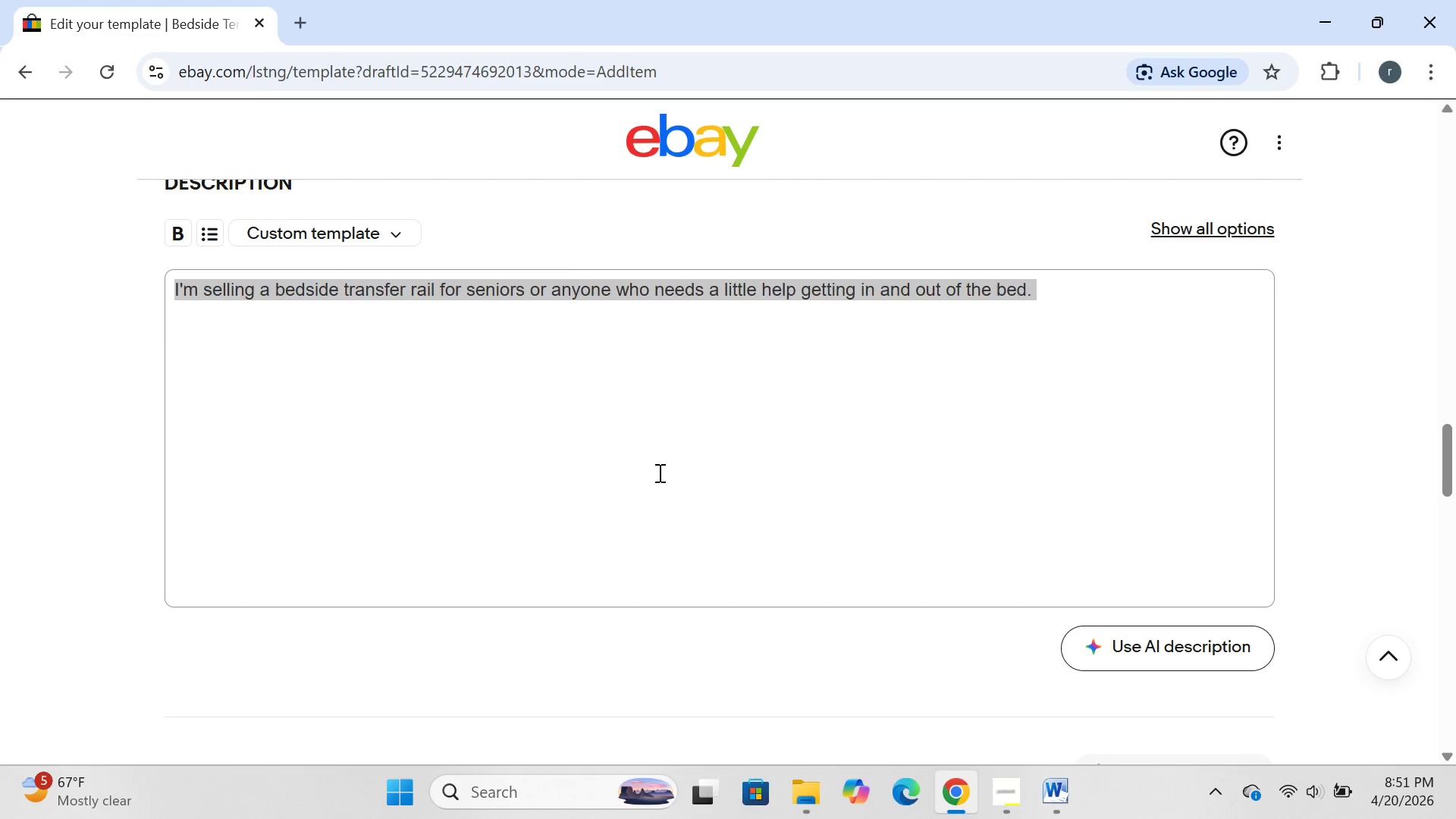 
left_click([658, 472])
 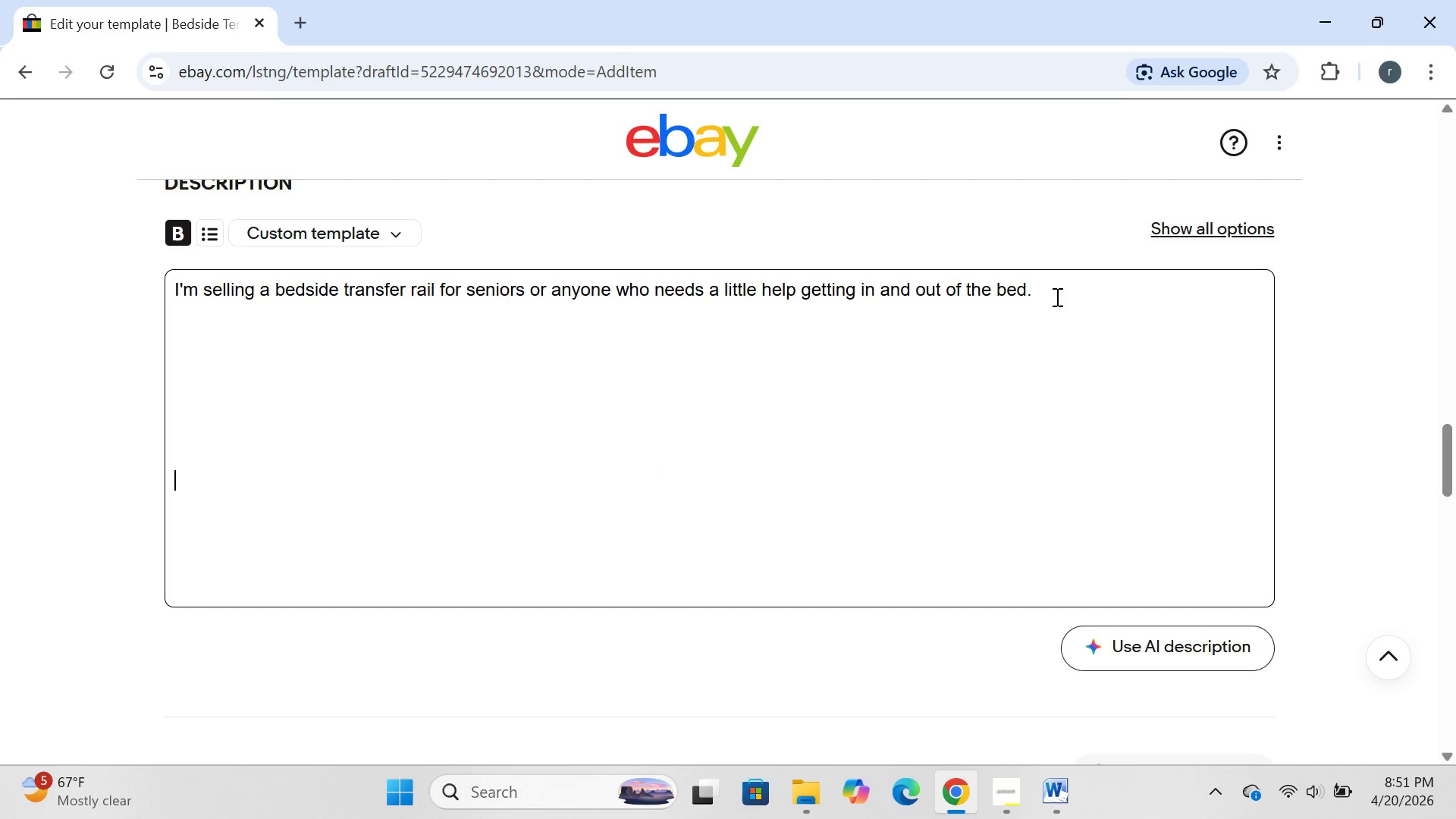 
left_click([1056, 297])
 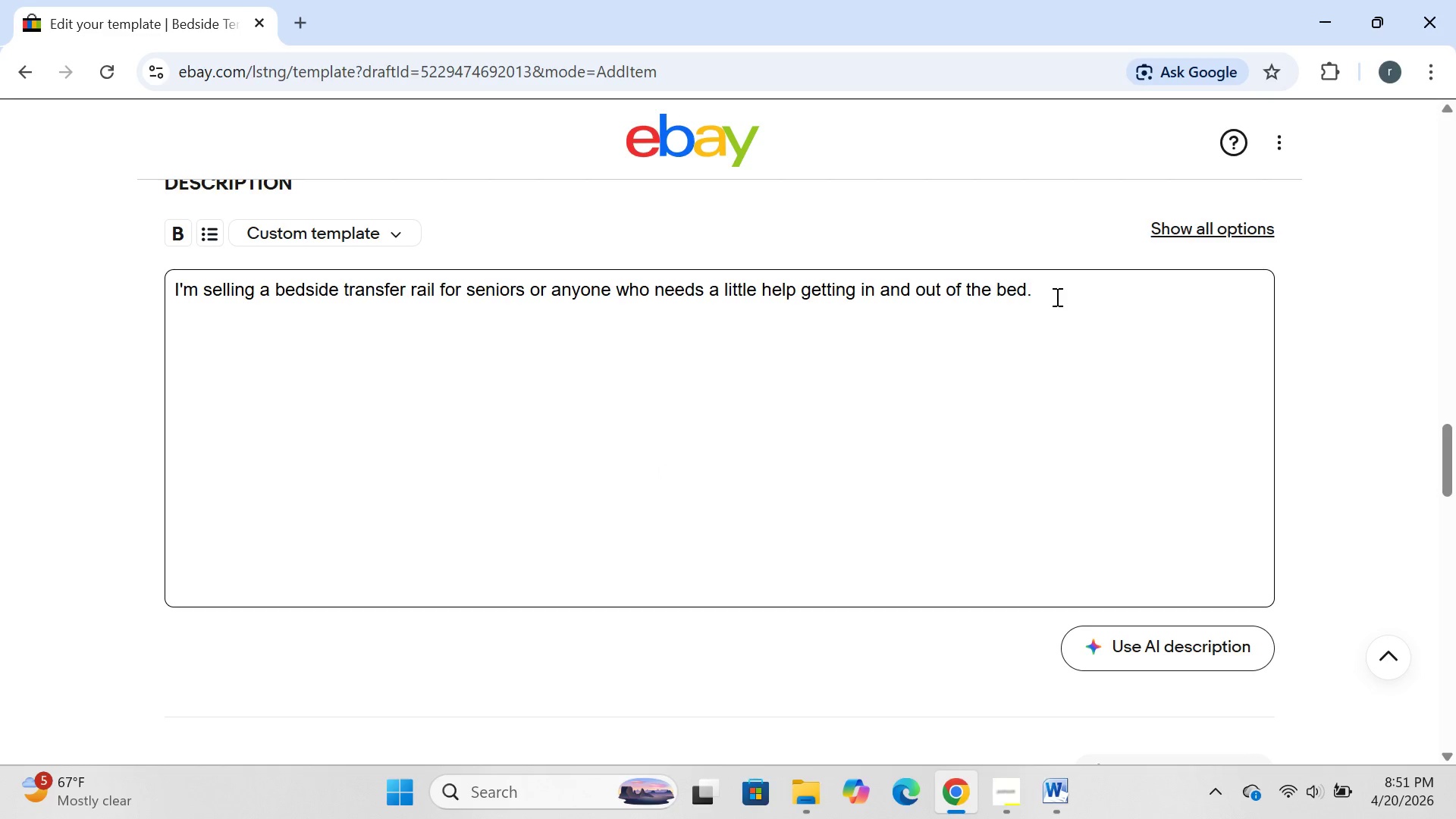 
key(Enter)
 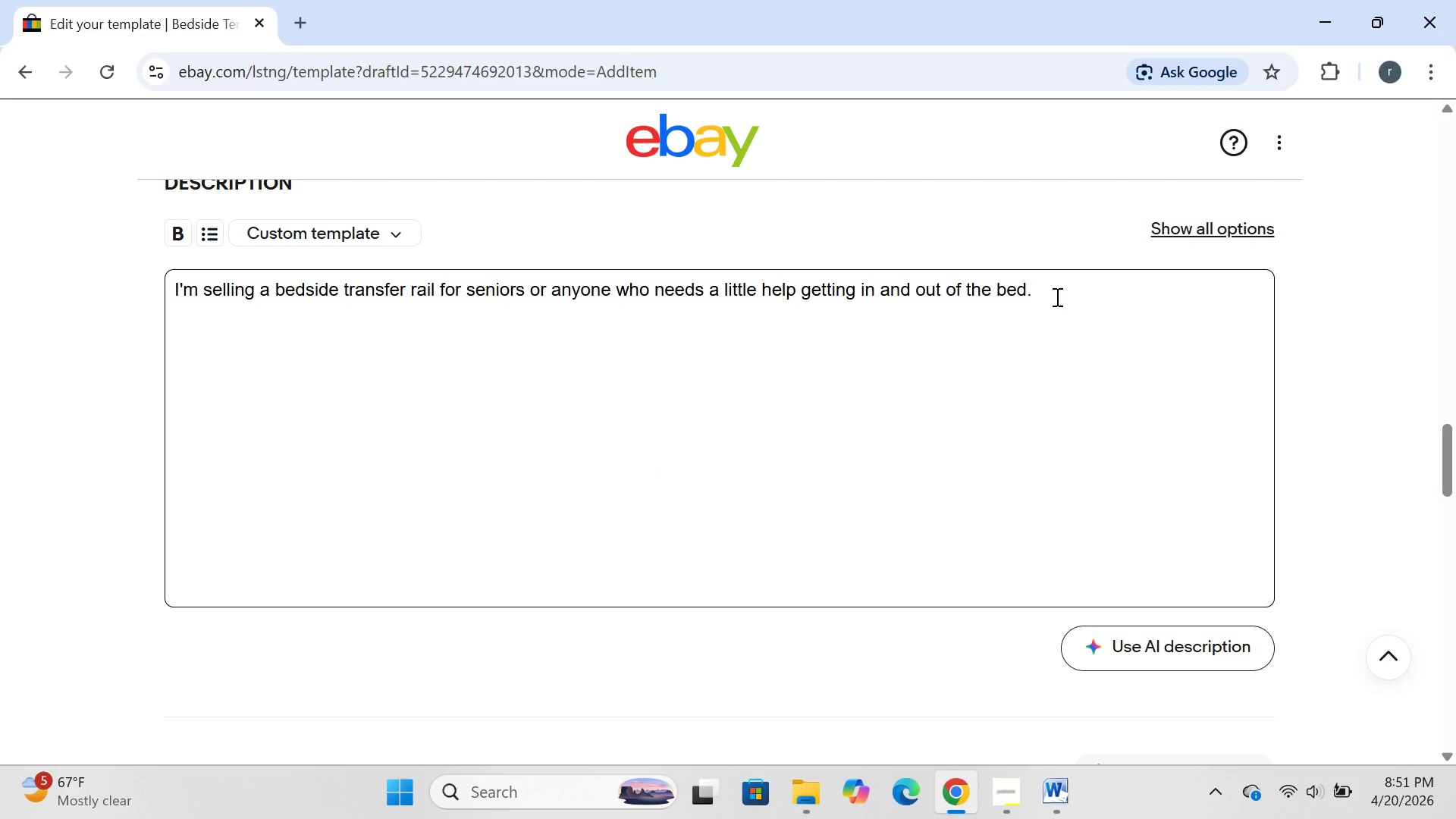 
type(what it )
 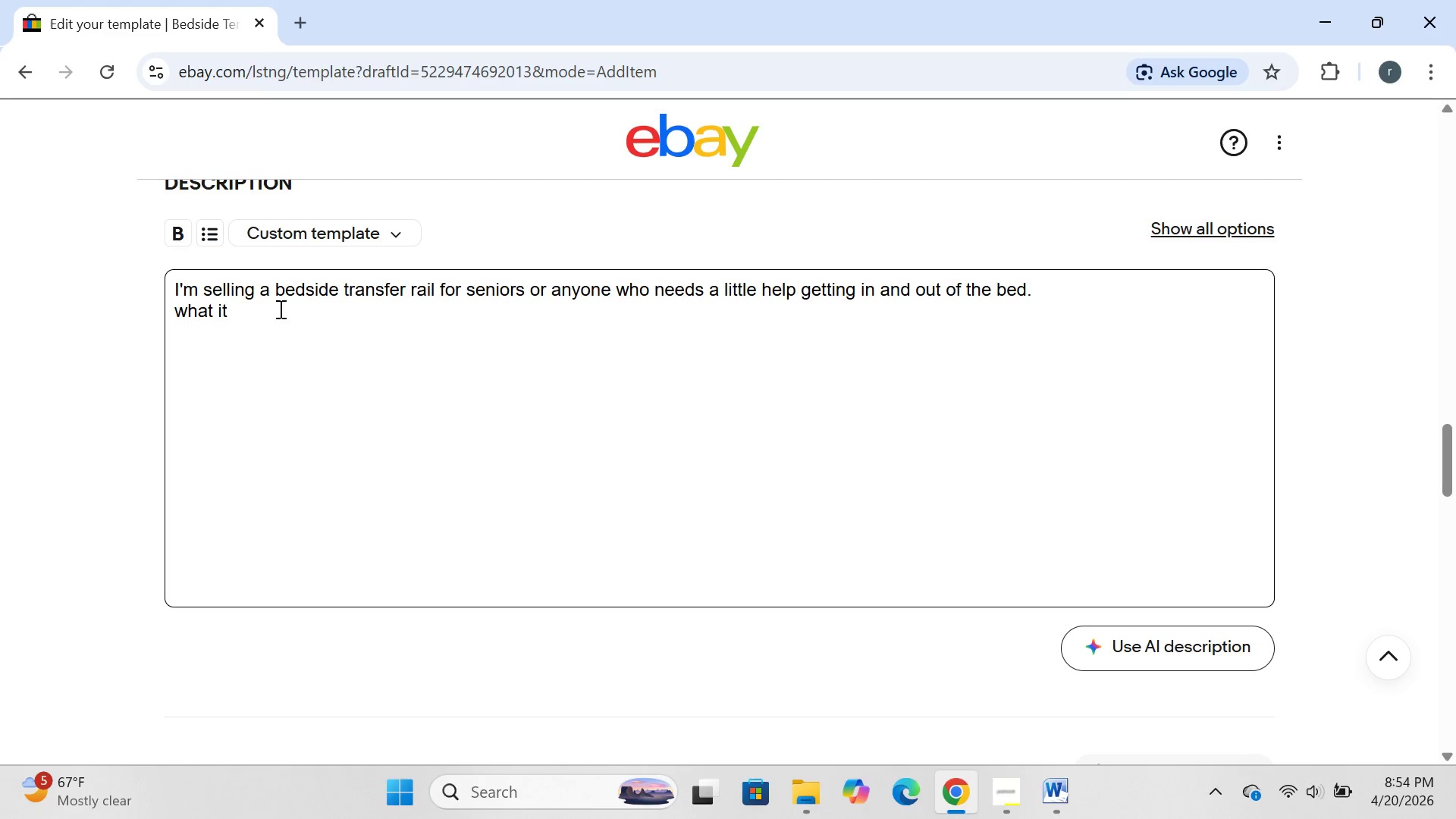 
wait(132.78)
 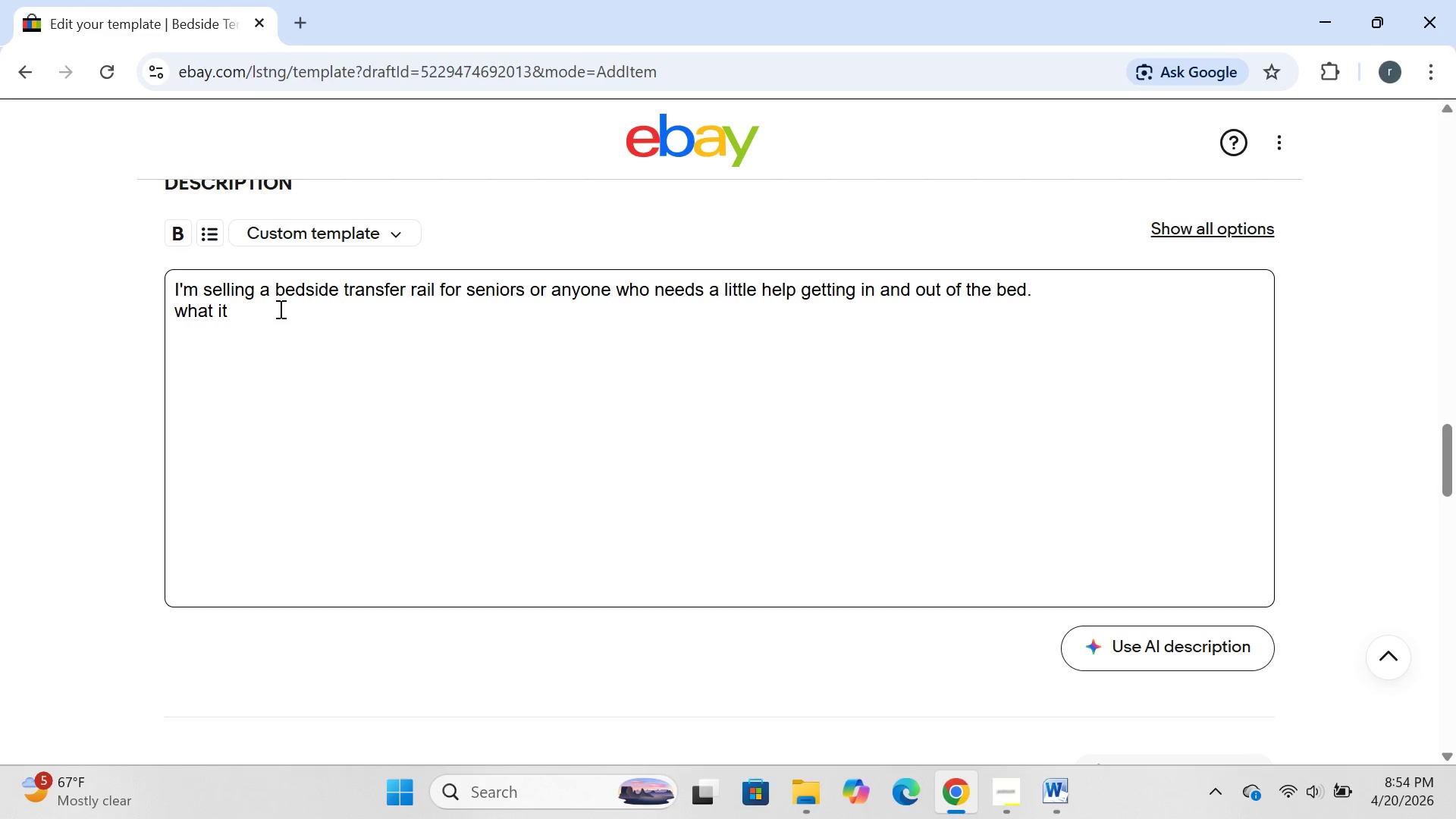 
left_click([1006, 789])